 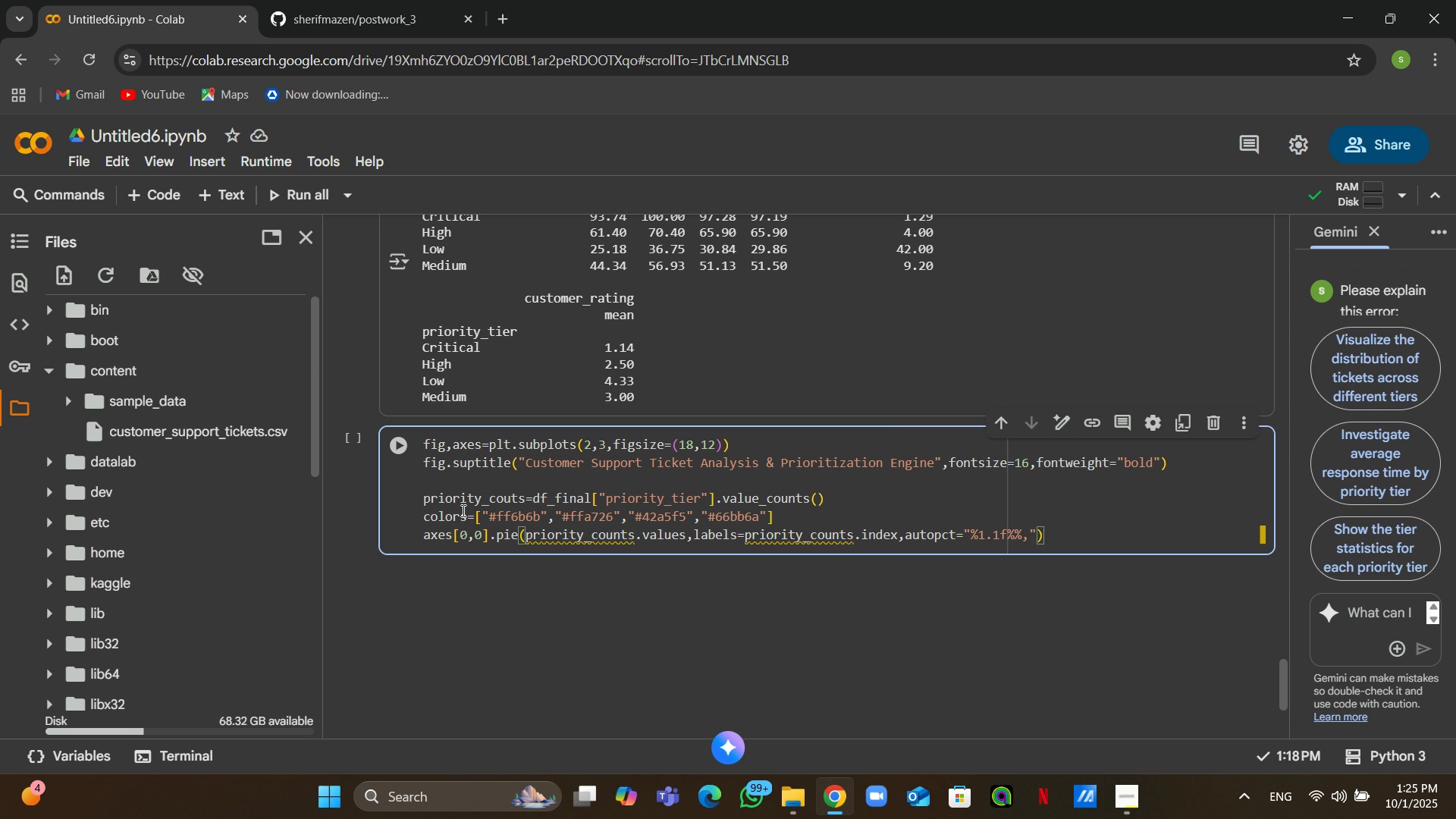 
key(Enter)
 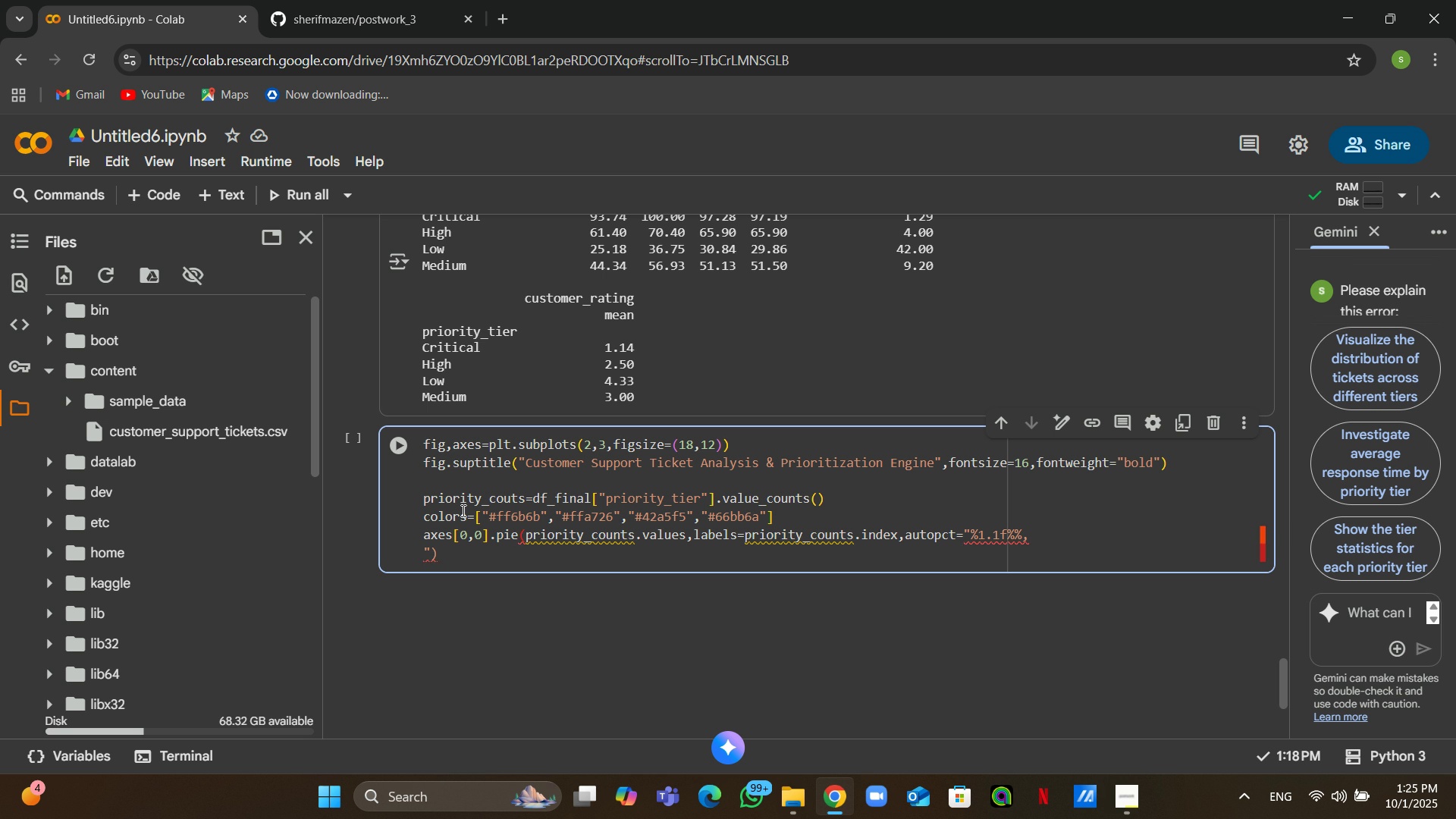 
type(colors=colors)
 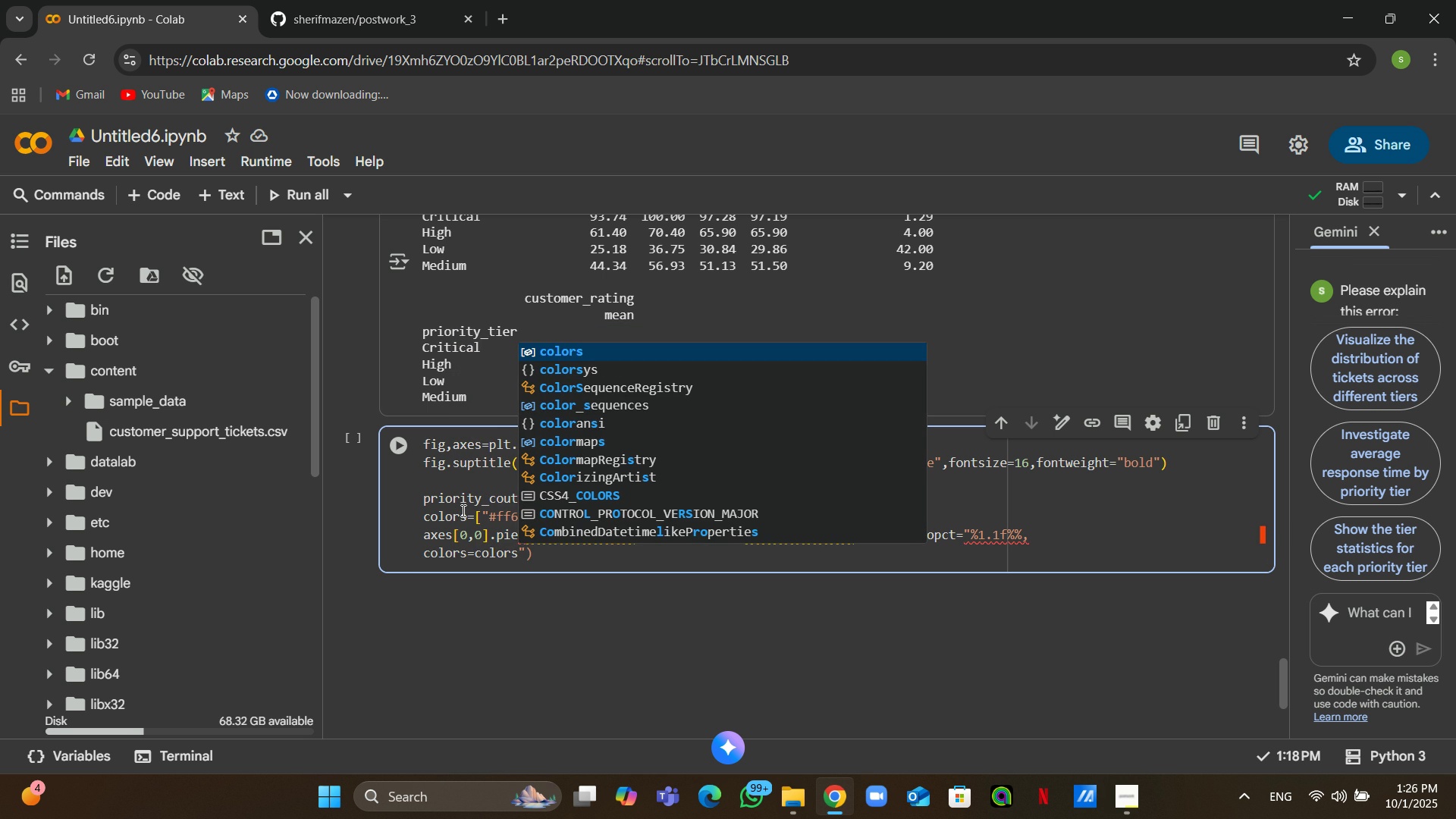 
type(,stat)
key(Backspace)
type(styangle=90)
 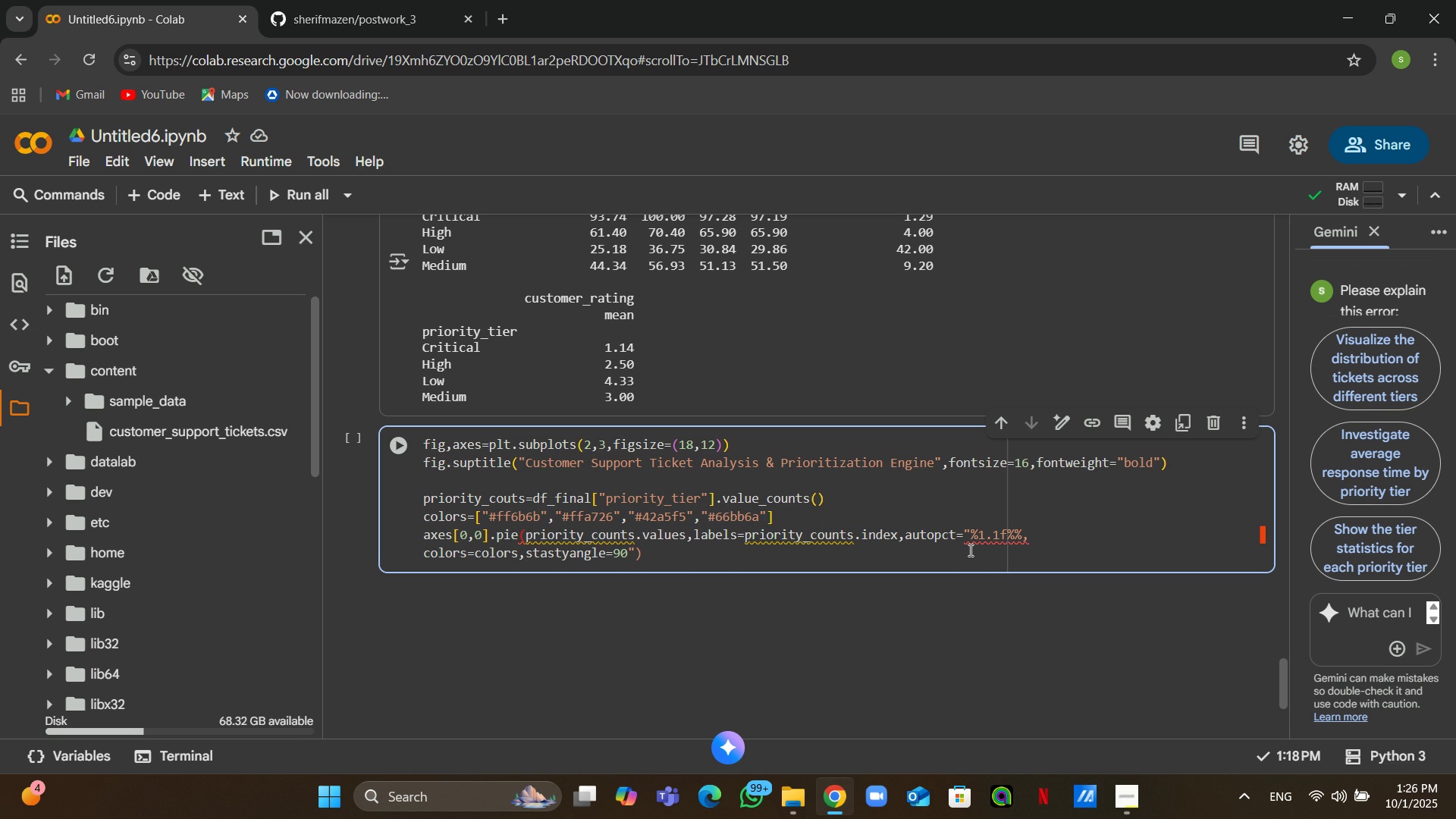 
wait(18.59)
 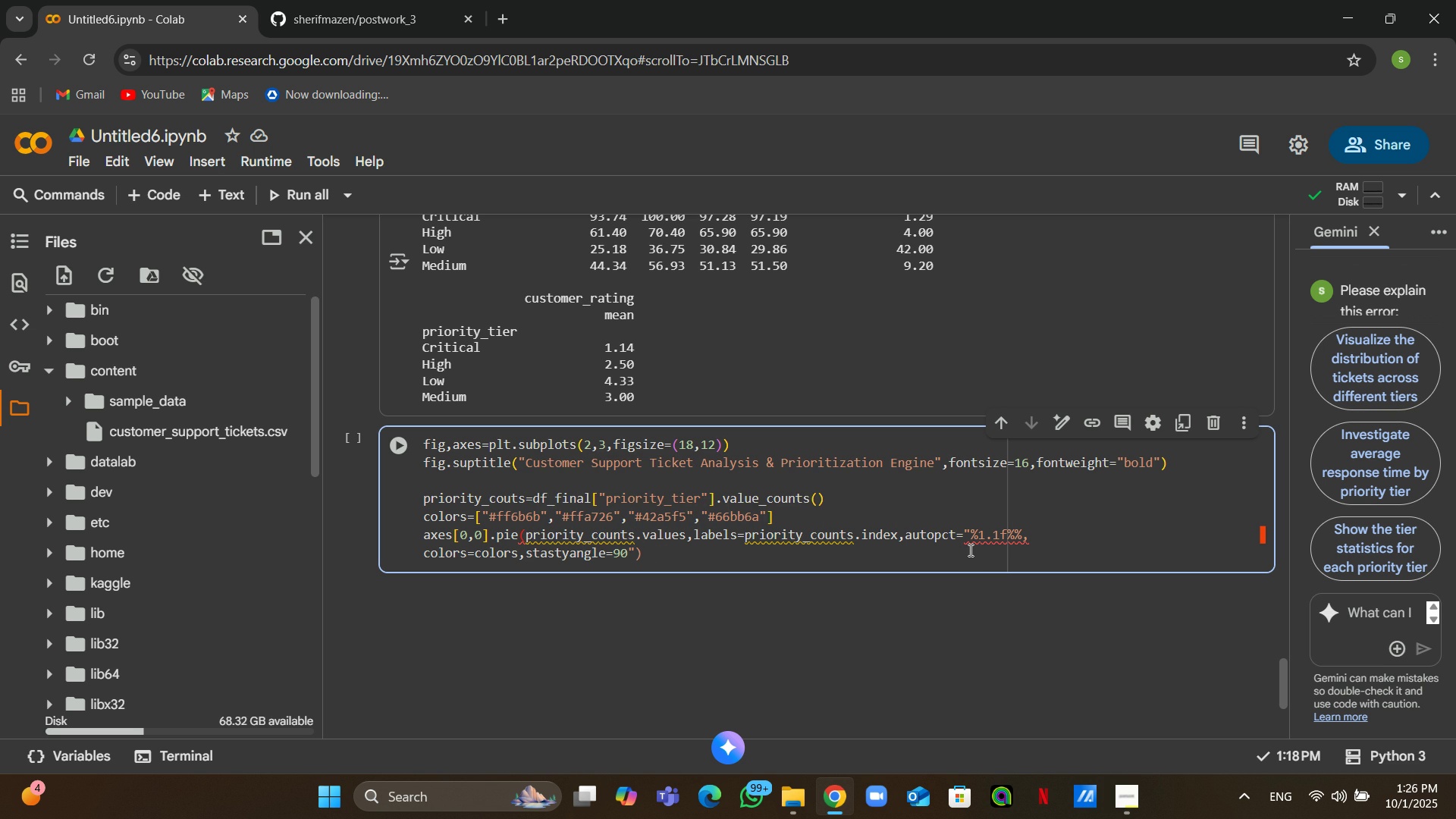 
mouse_move([701, 550])
 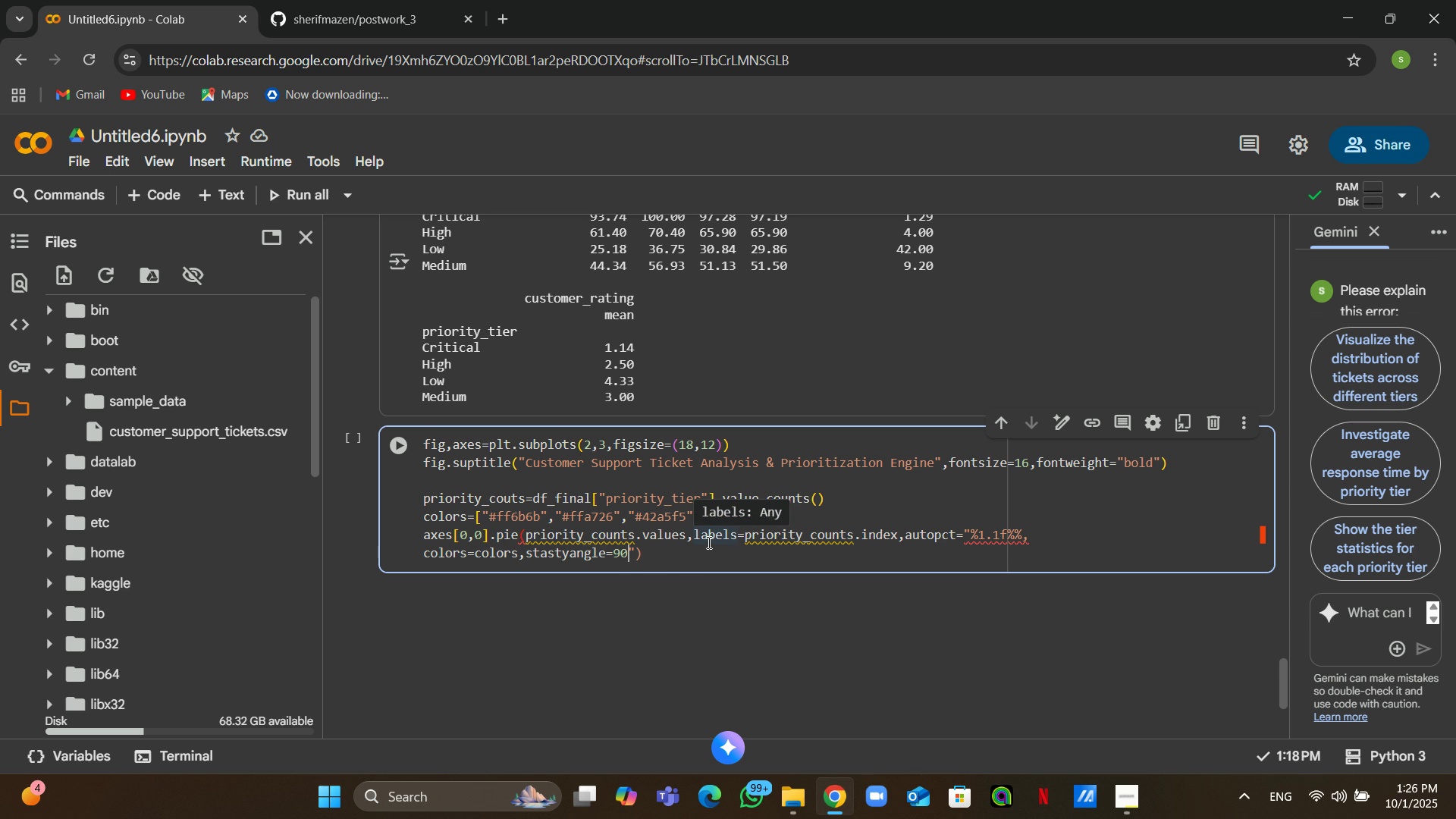 
wait(9.86)
 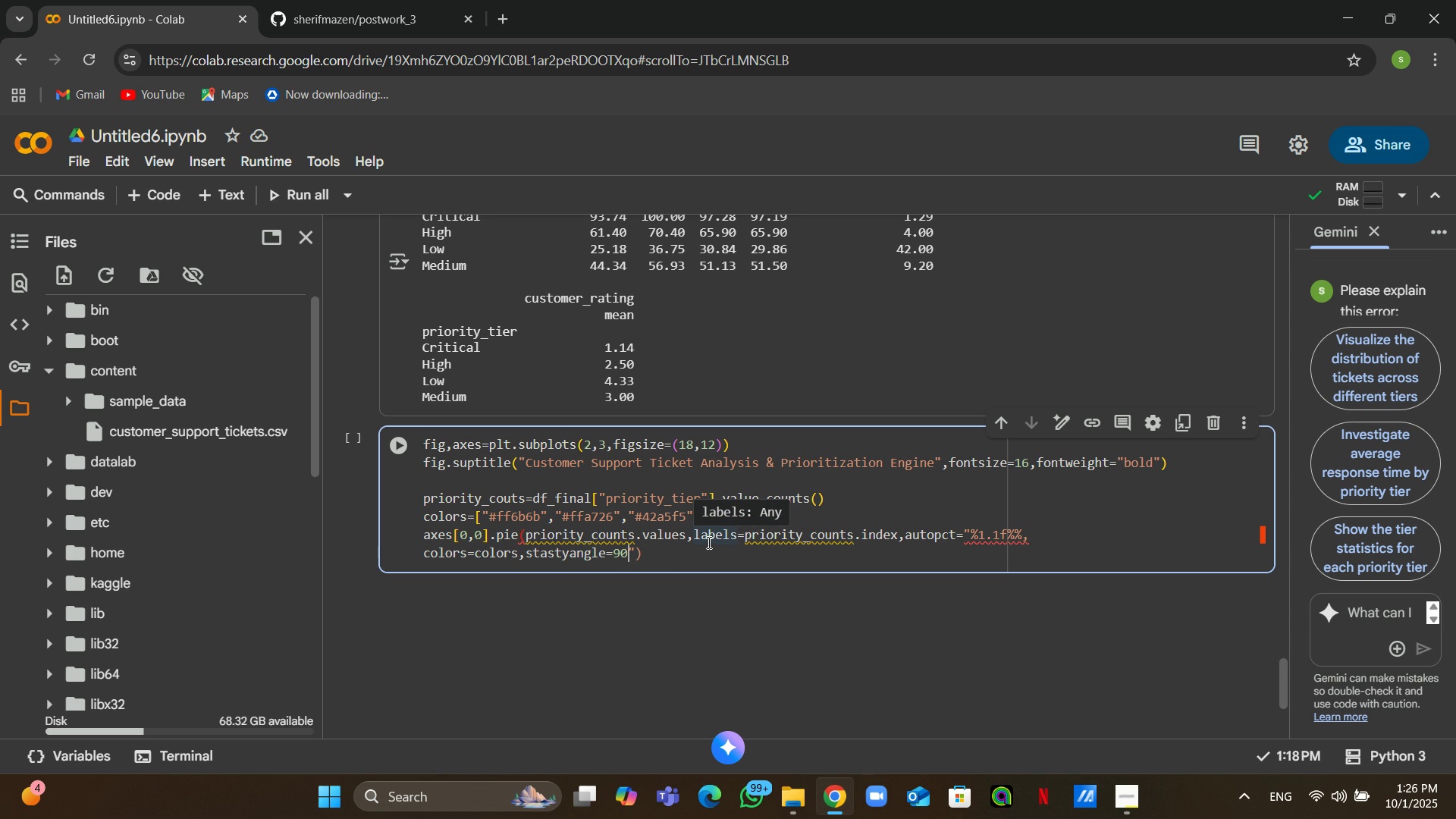 
left_click([422, 557])
 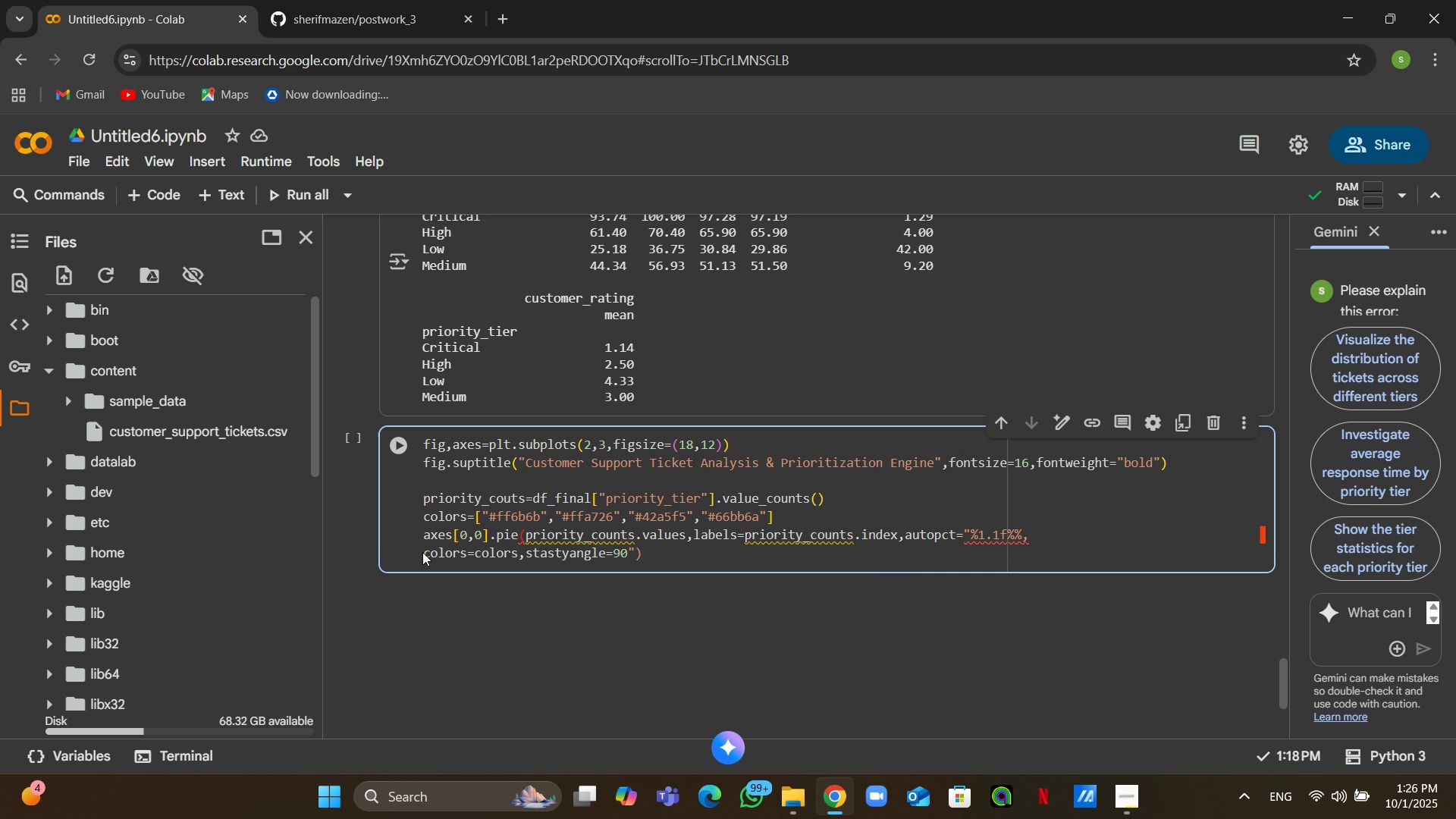 
double_click([422, 552])
 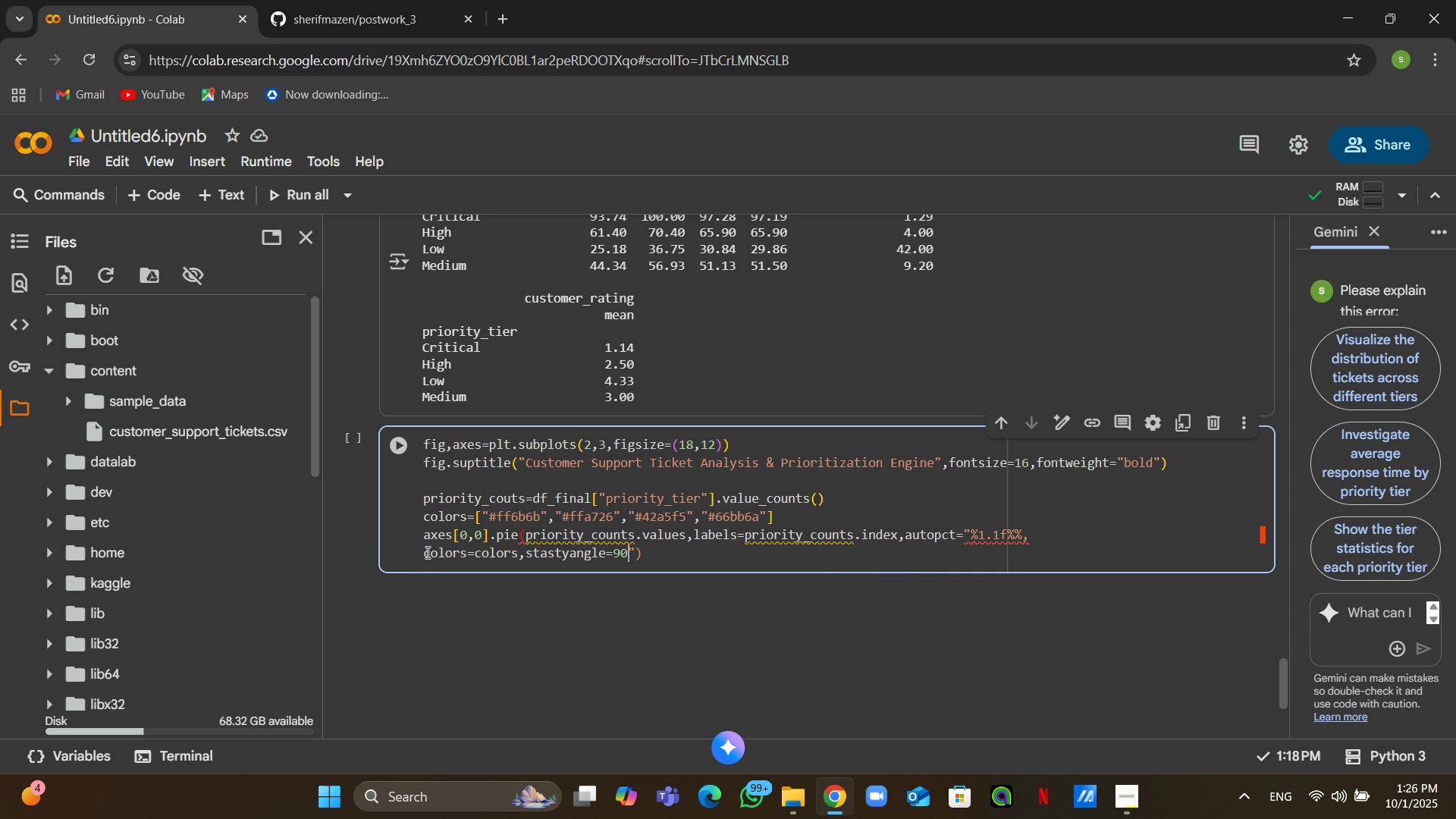 
left_click([426, 552])
 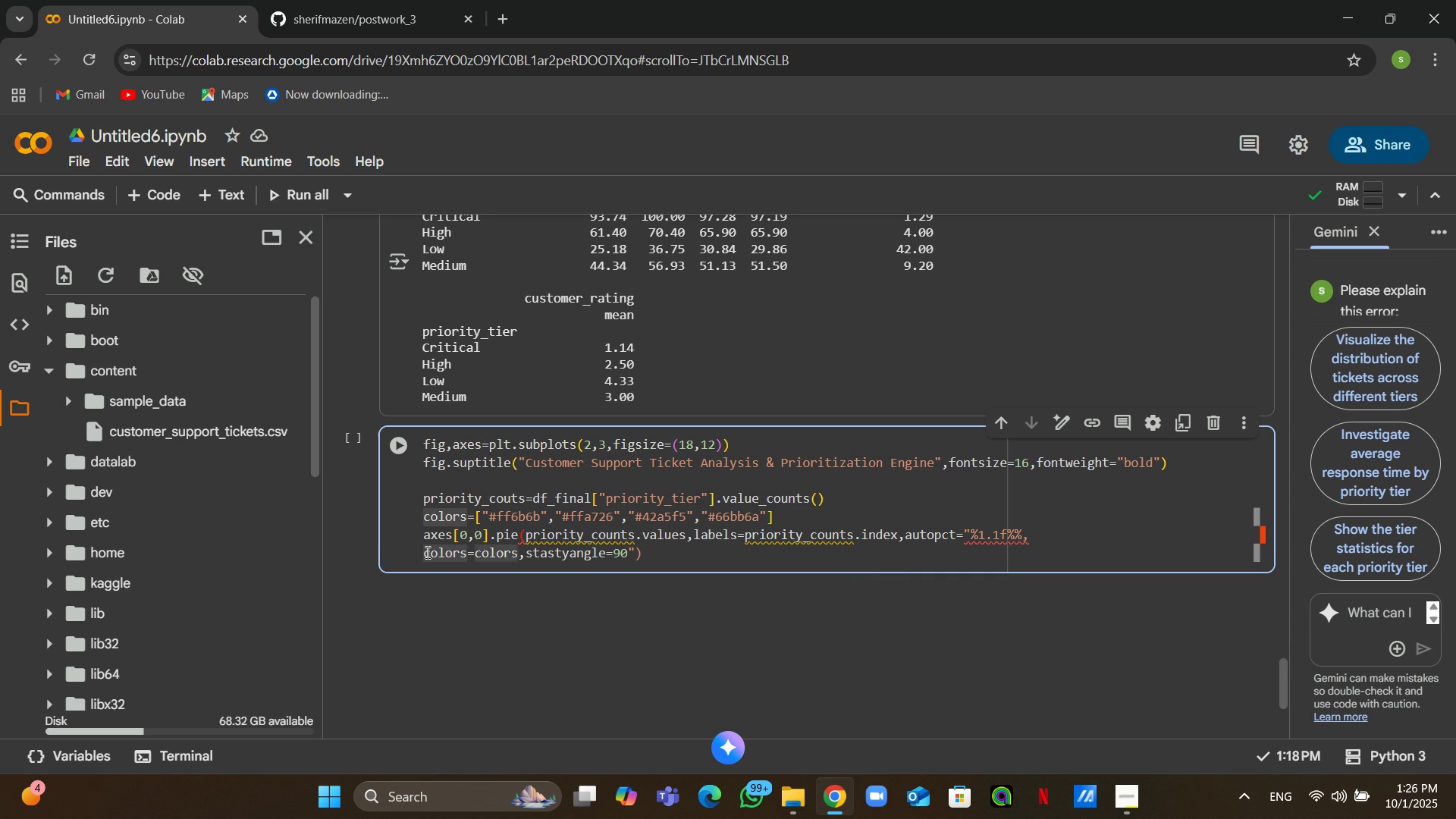 
key(Backspace)
 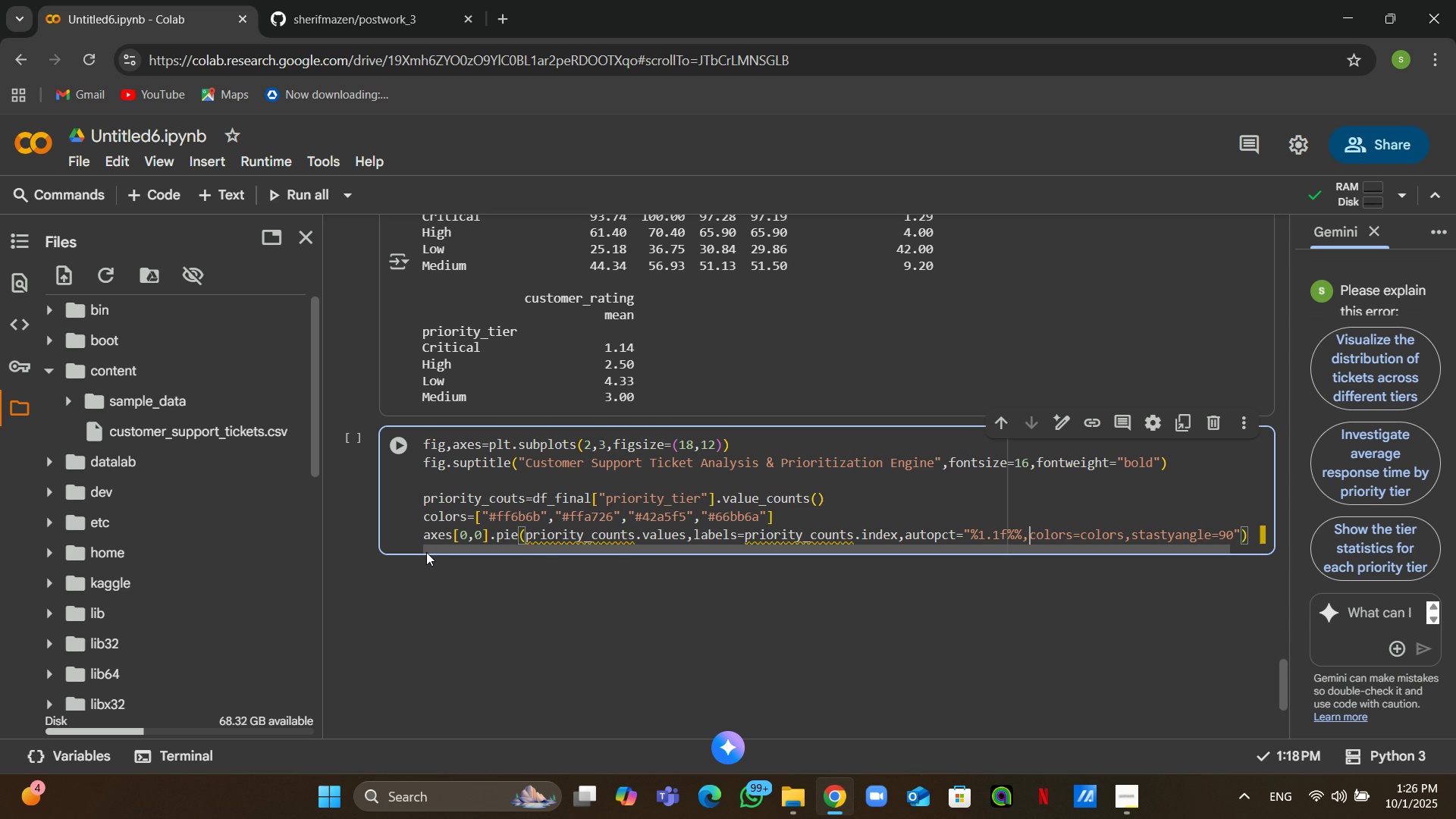 
key(ArrowRight)
 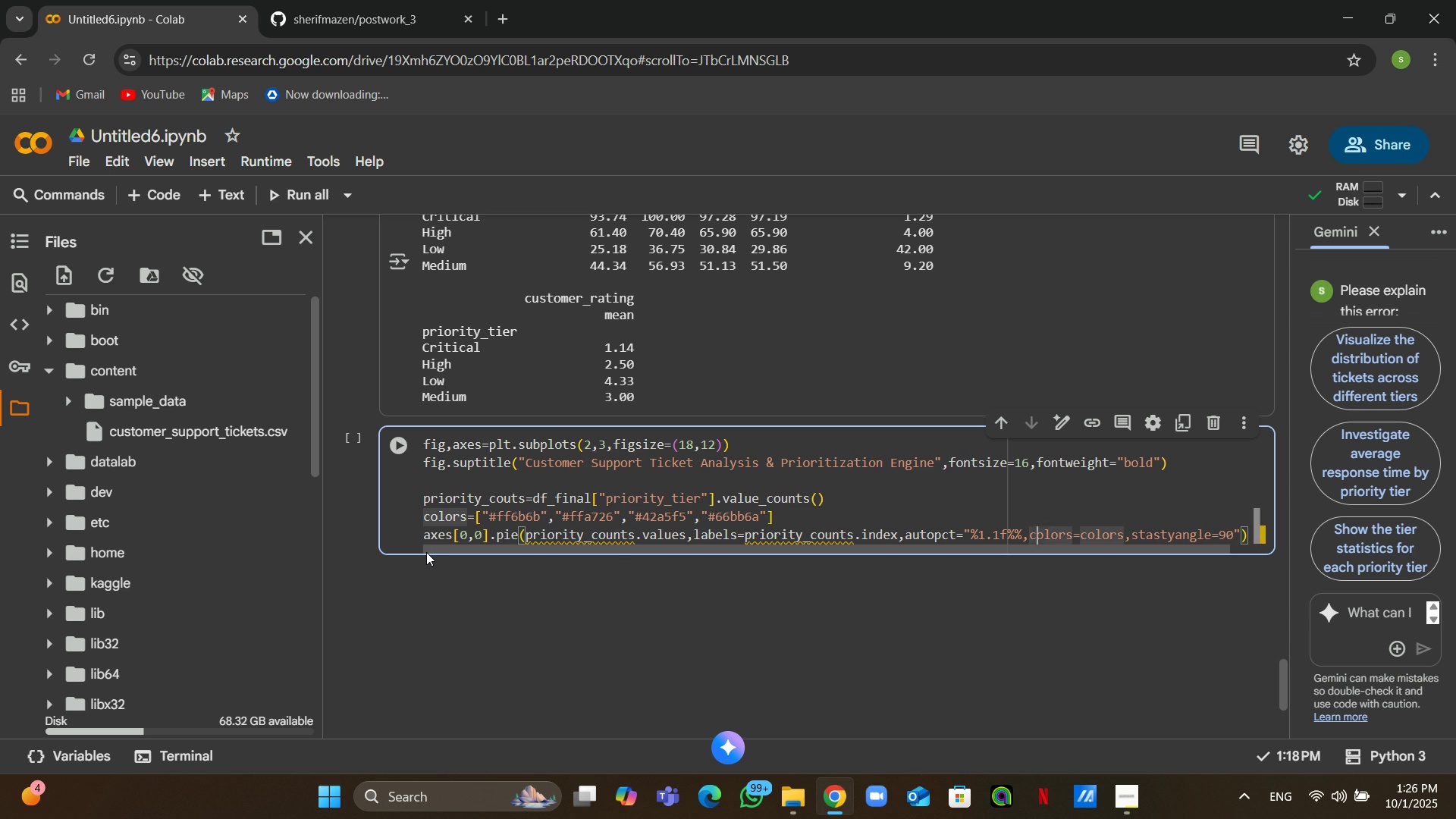 
key(ArrowRight)
 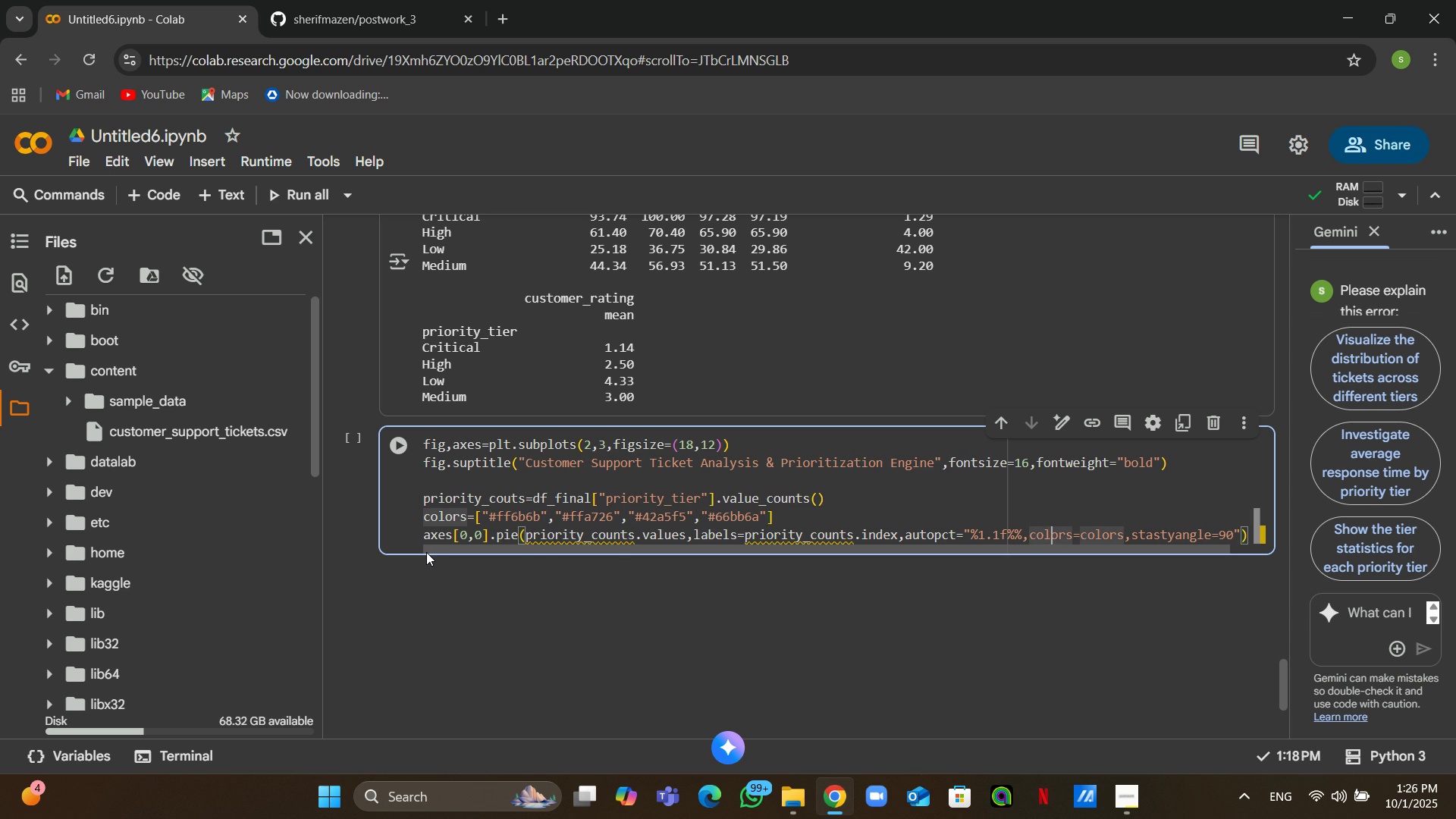 
key(ArrowRight)